 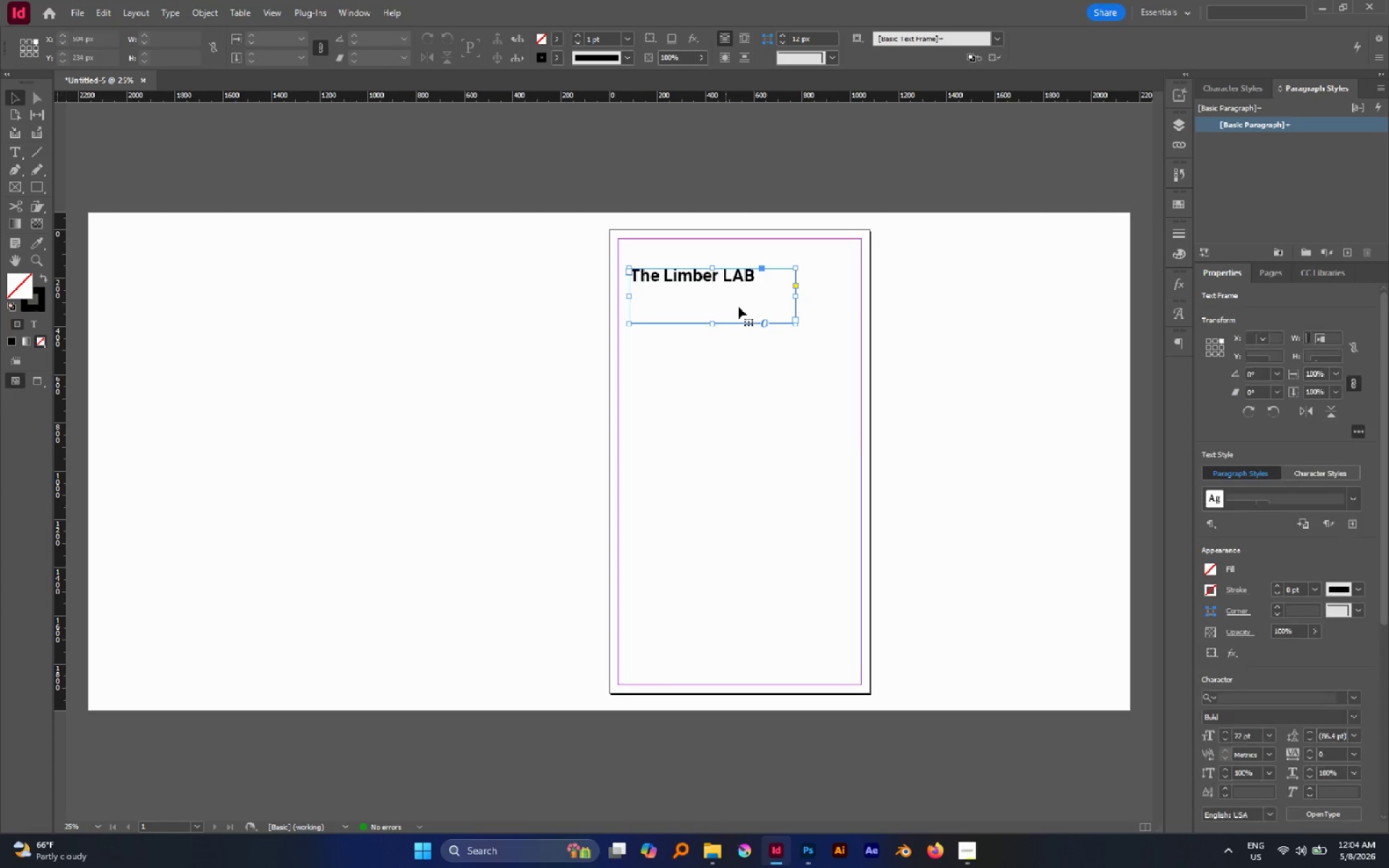 
double_click([713, 326])
 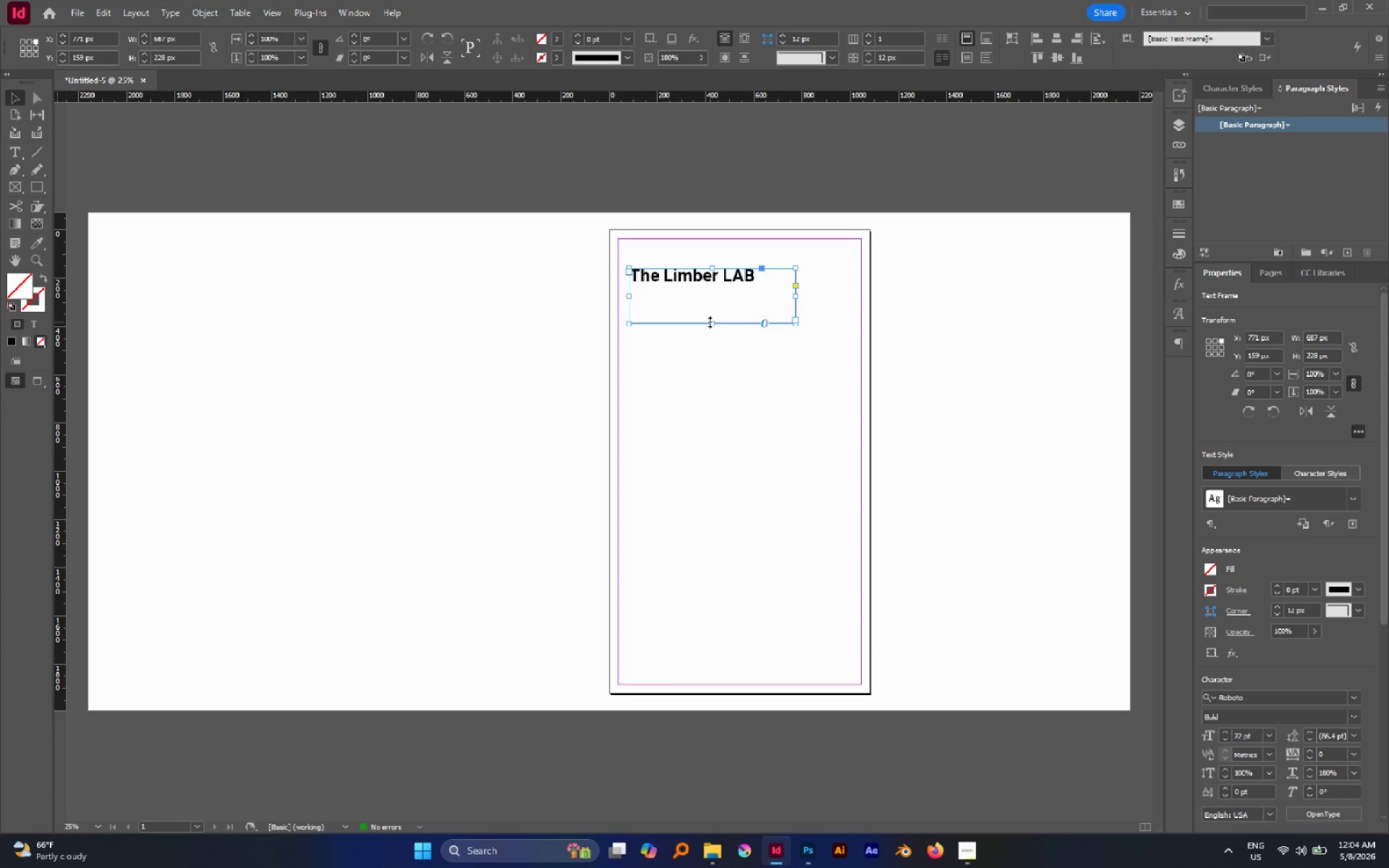 
left_click([718, 329])
 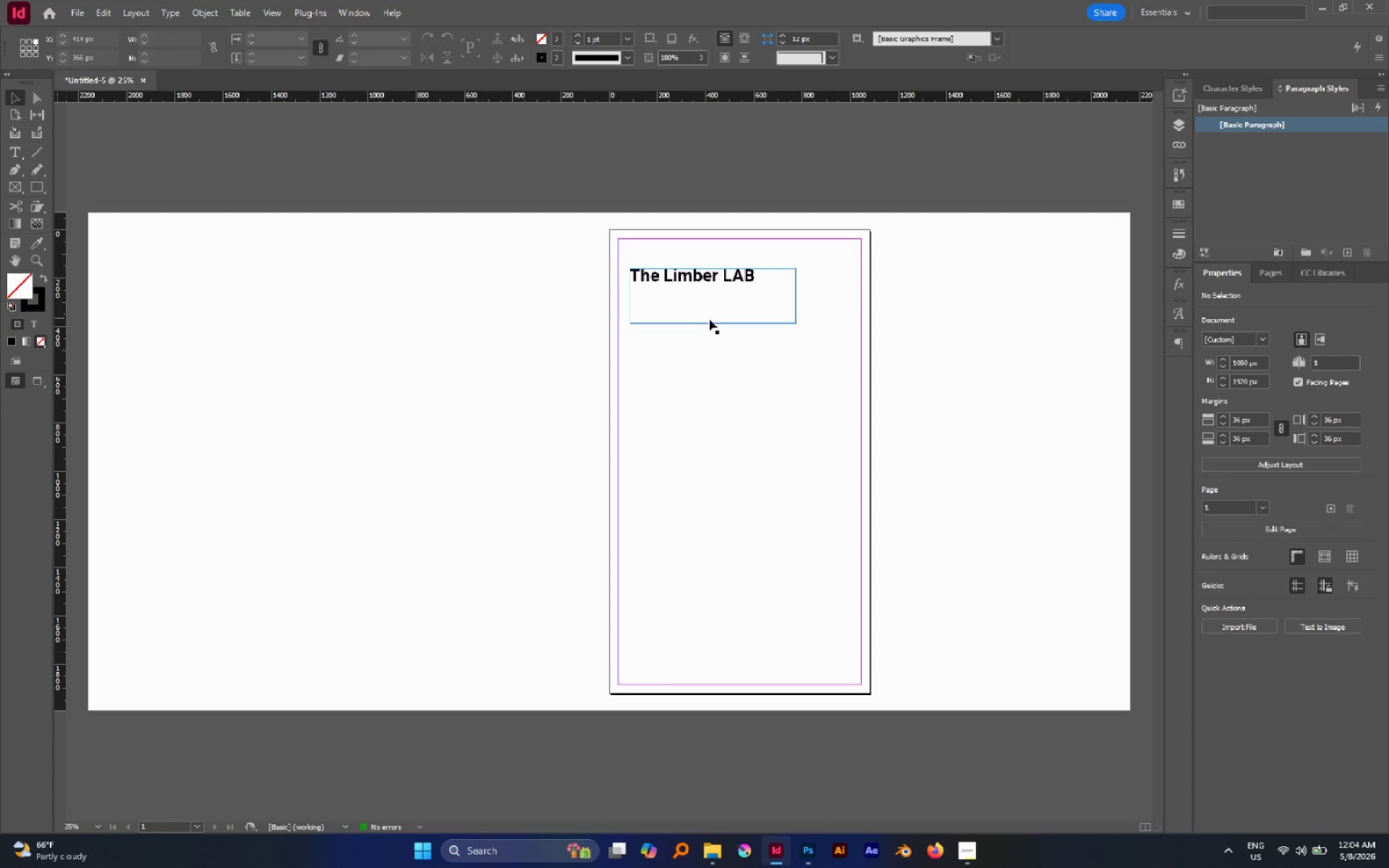 
left_click([709, 320])
 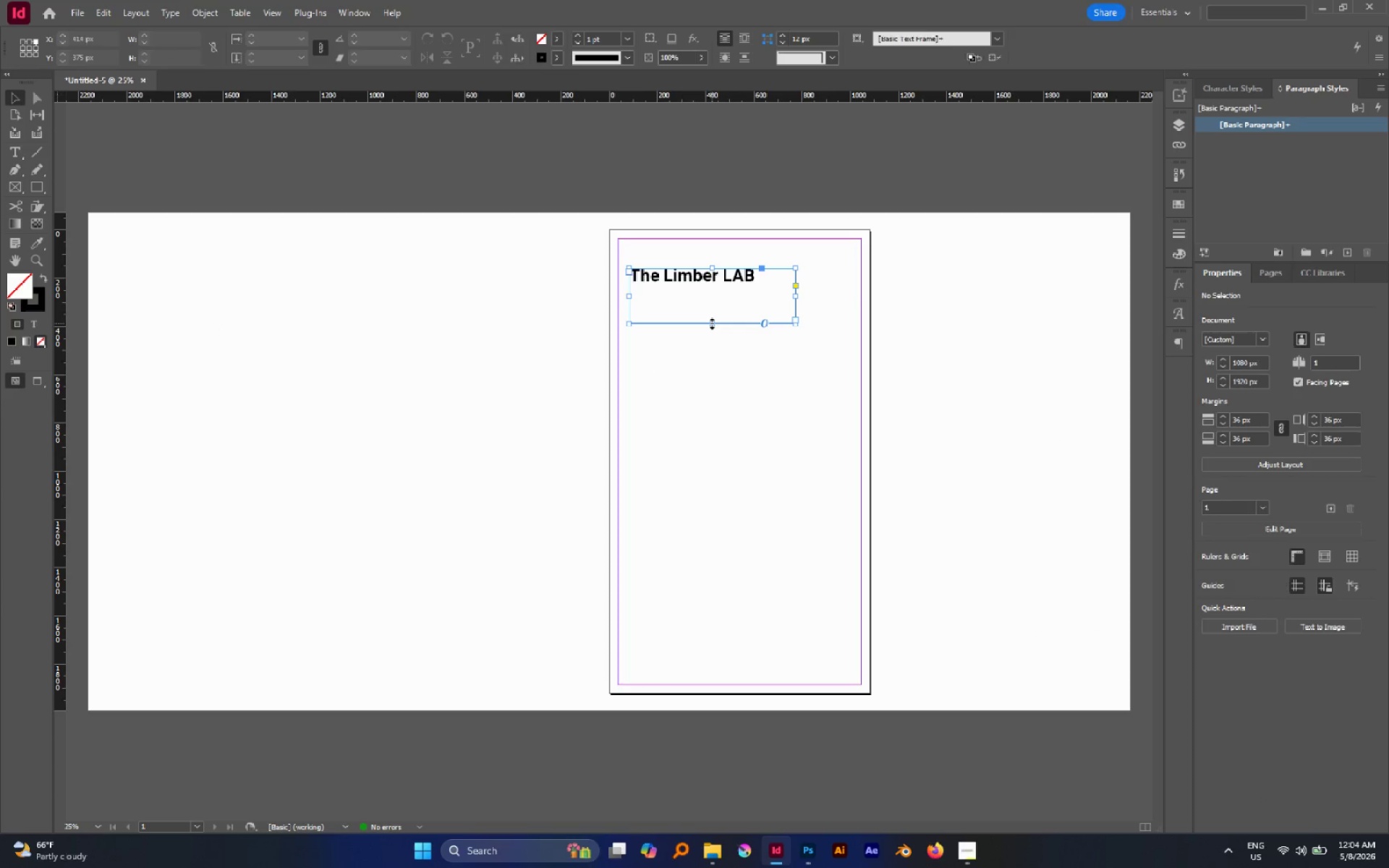 
double_click([712, 323])
 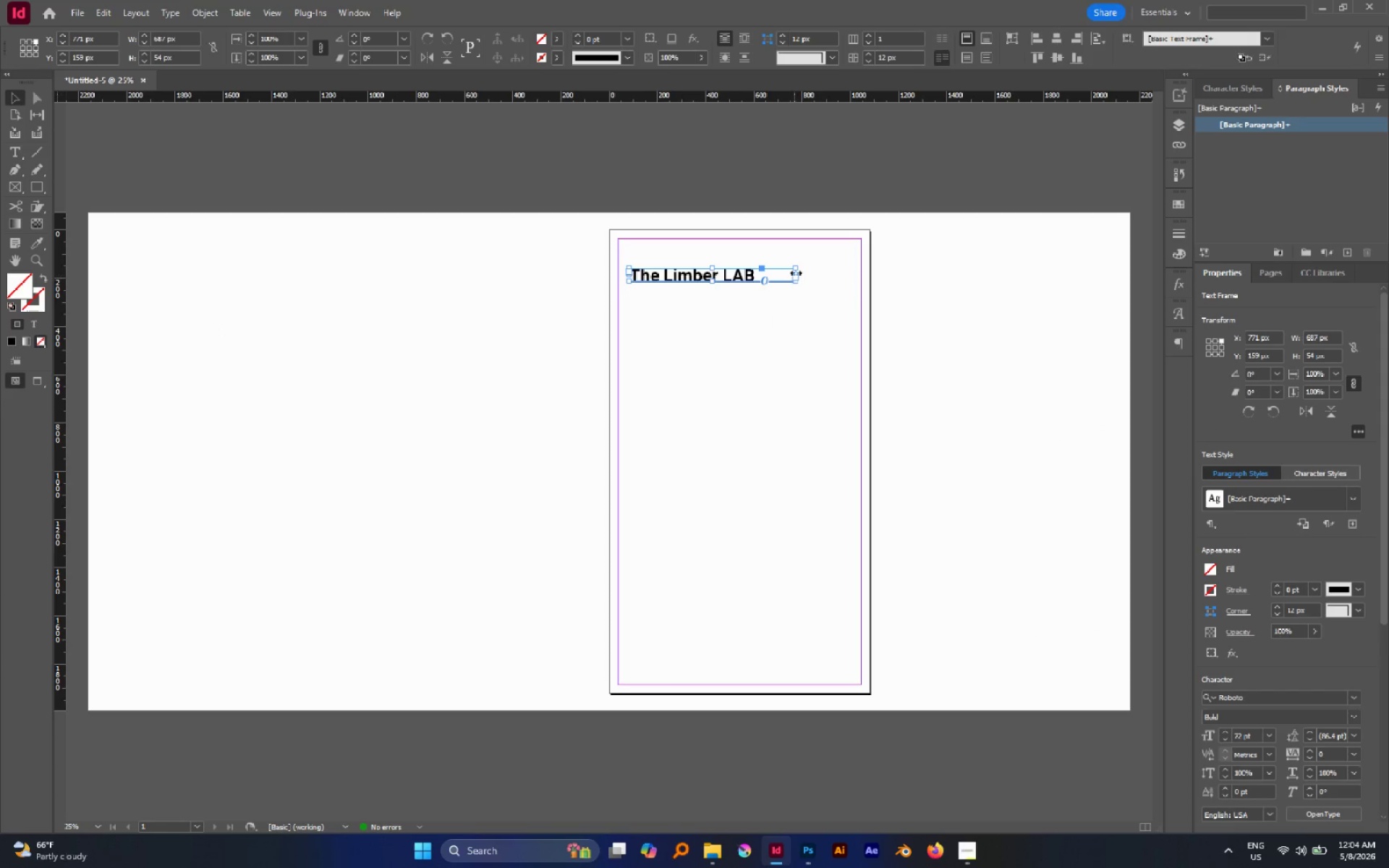 
left_click_drag(start_coordinate=[797, 273], to_coordinate=[760, 276])
 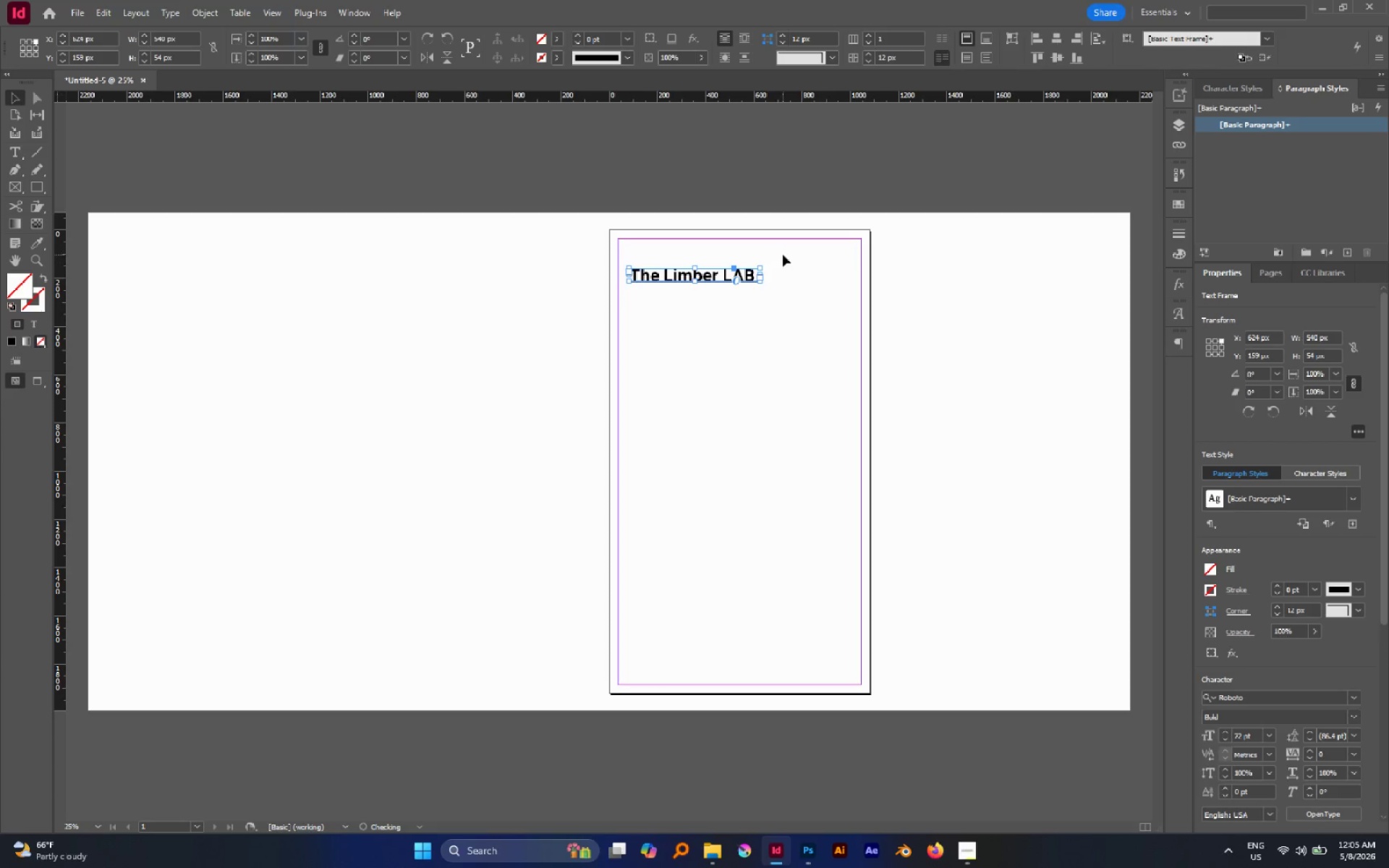 
left_click([783, 255])
 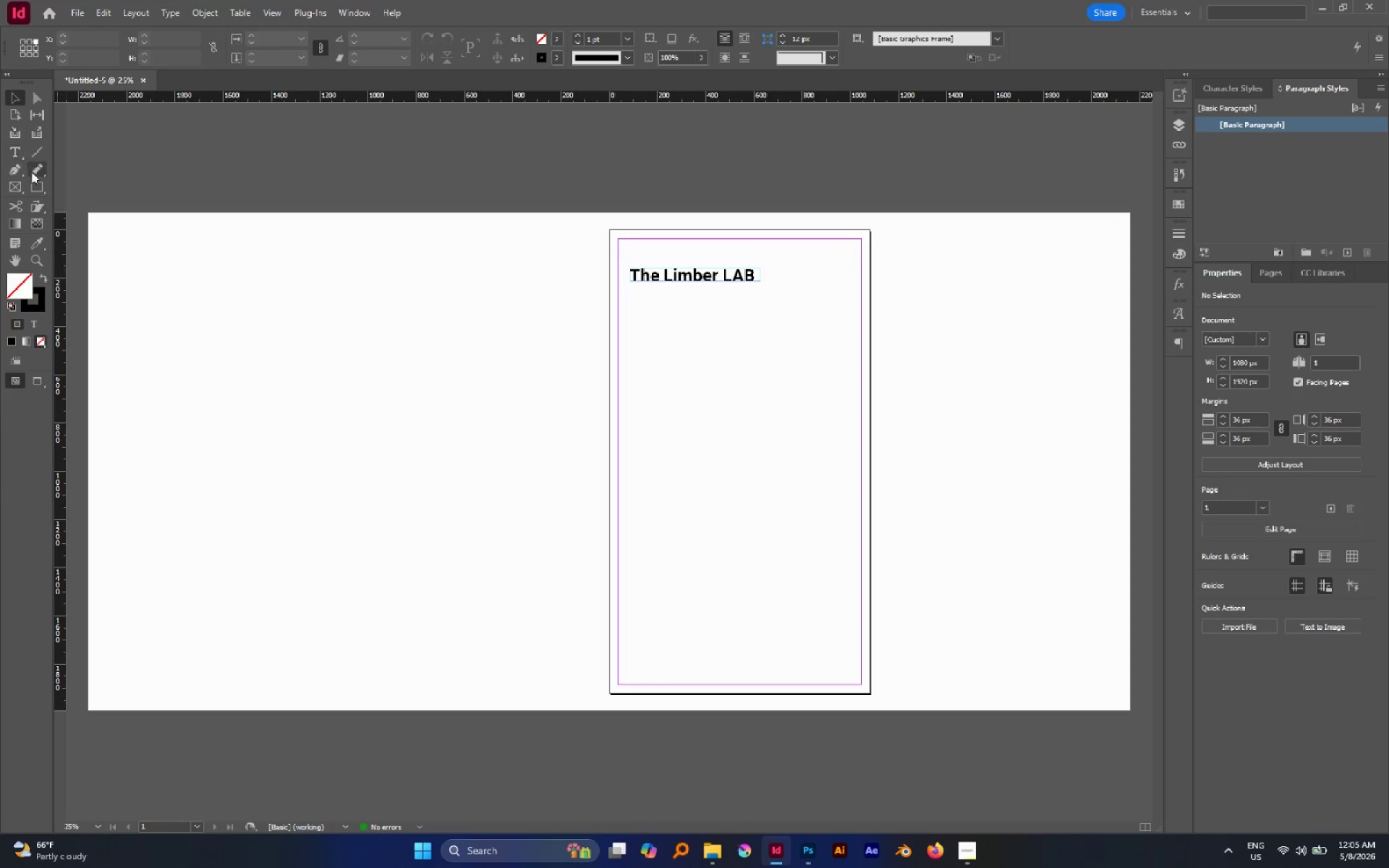 
left_click([39, 181])
 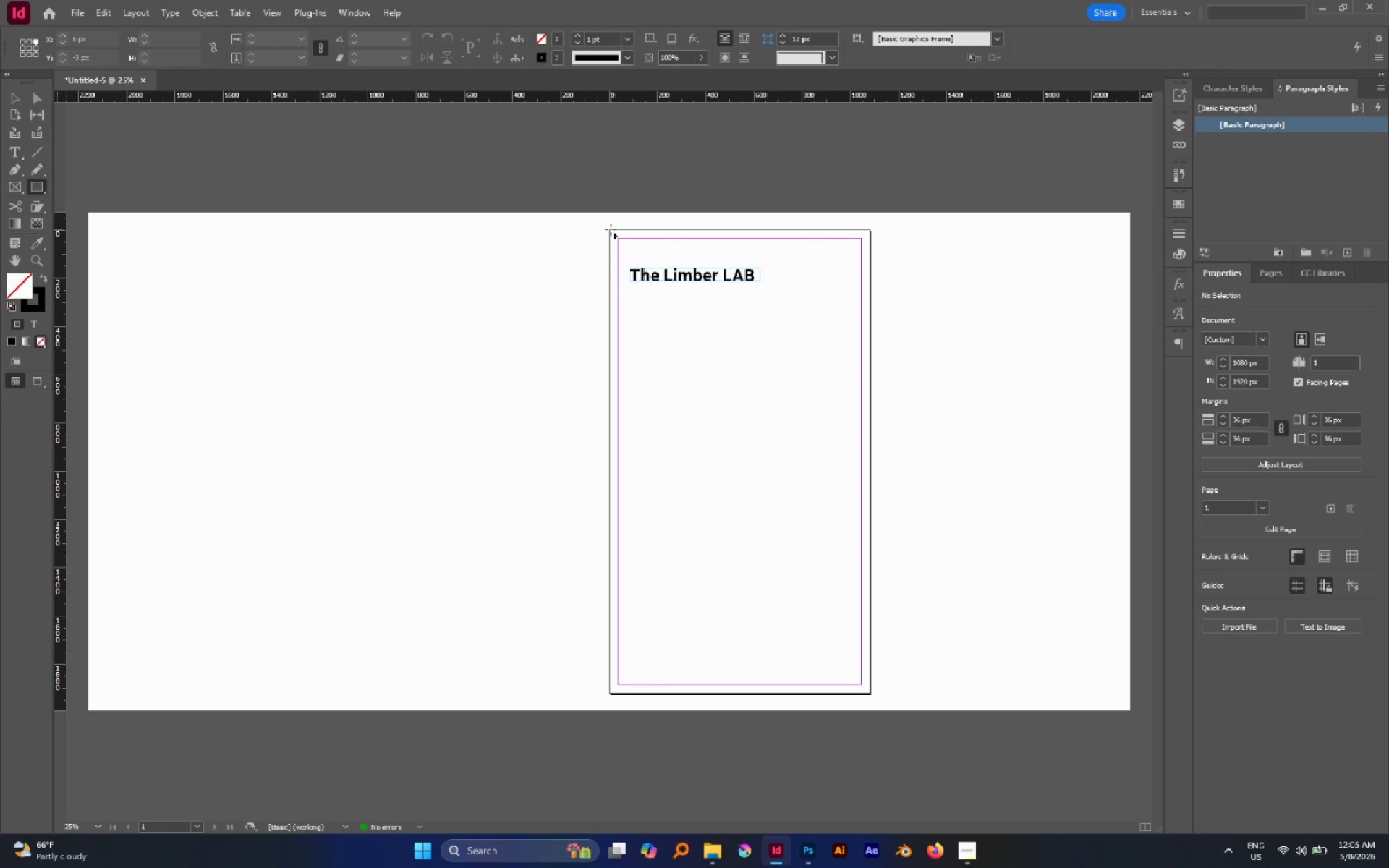 
left_click_drag(start_coordinate=[611, 229], to_coordinate=[870, 692])
 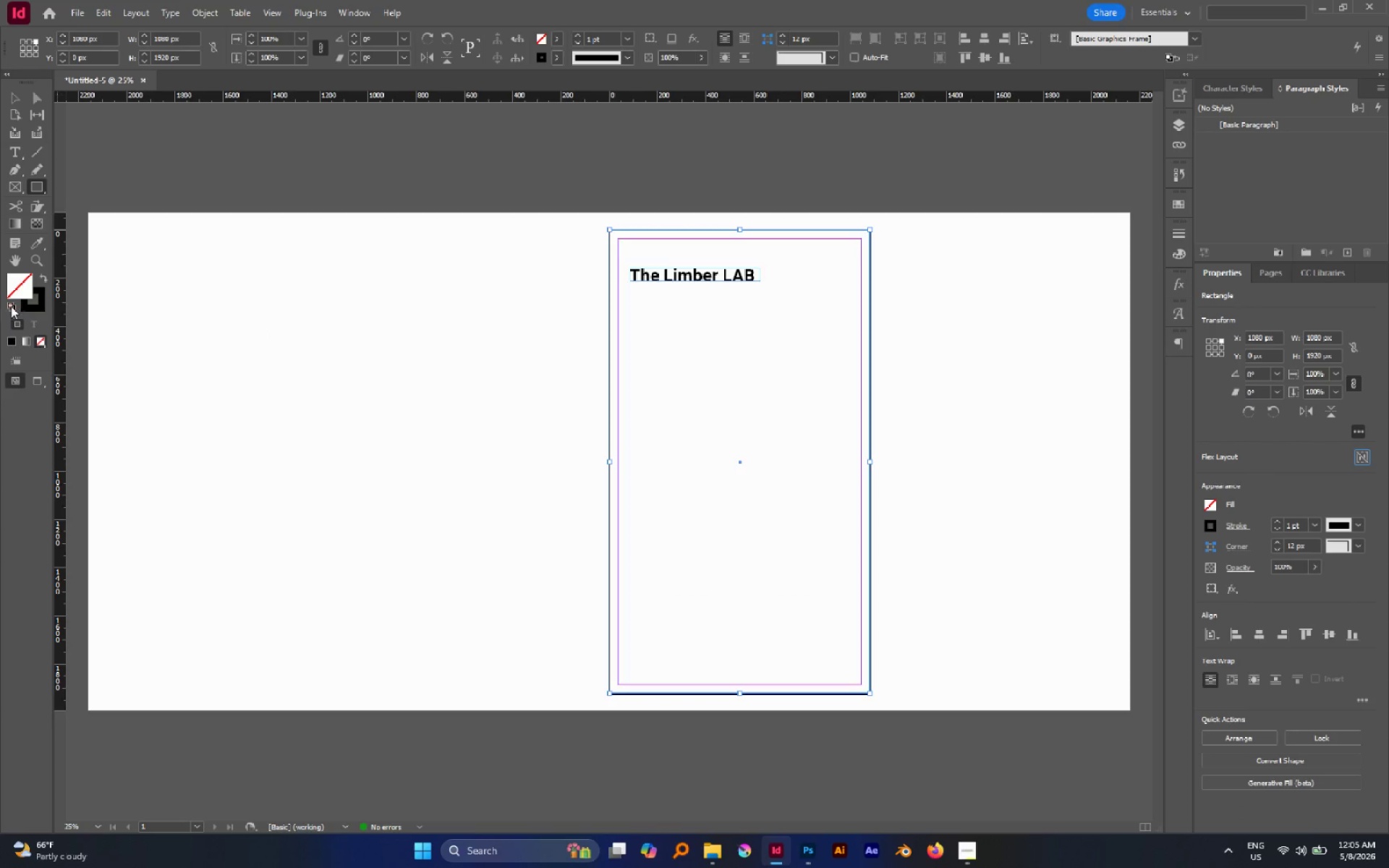 
double_click([14, 291])
 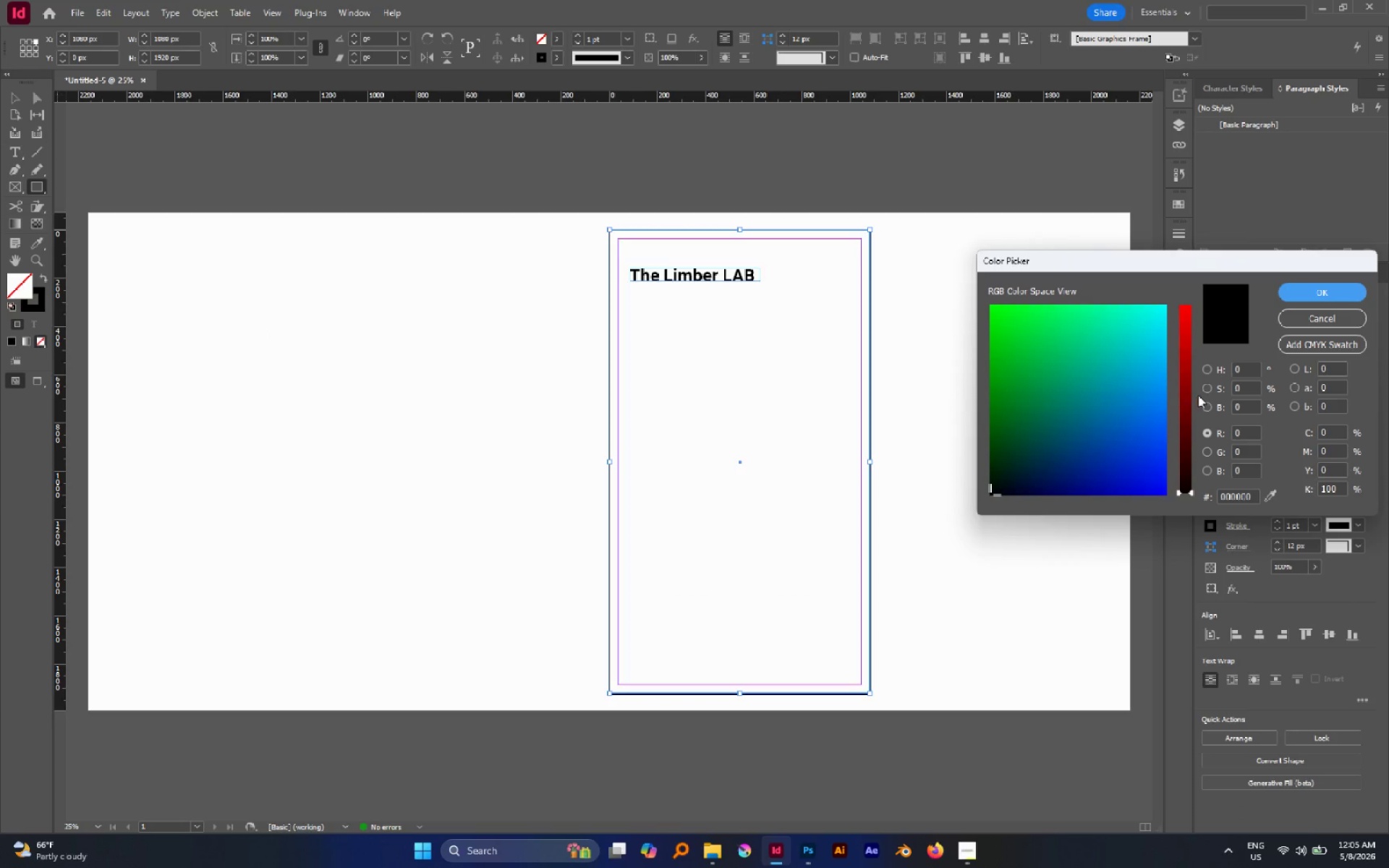 
left_click([1203, 365])
 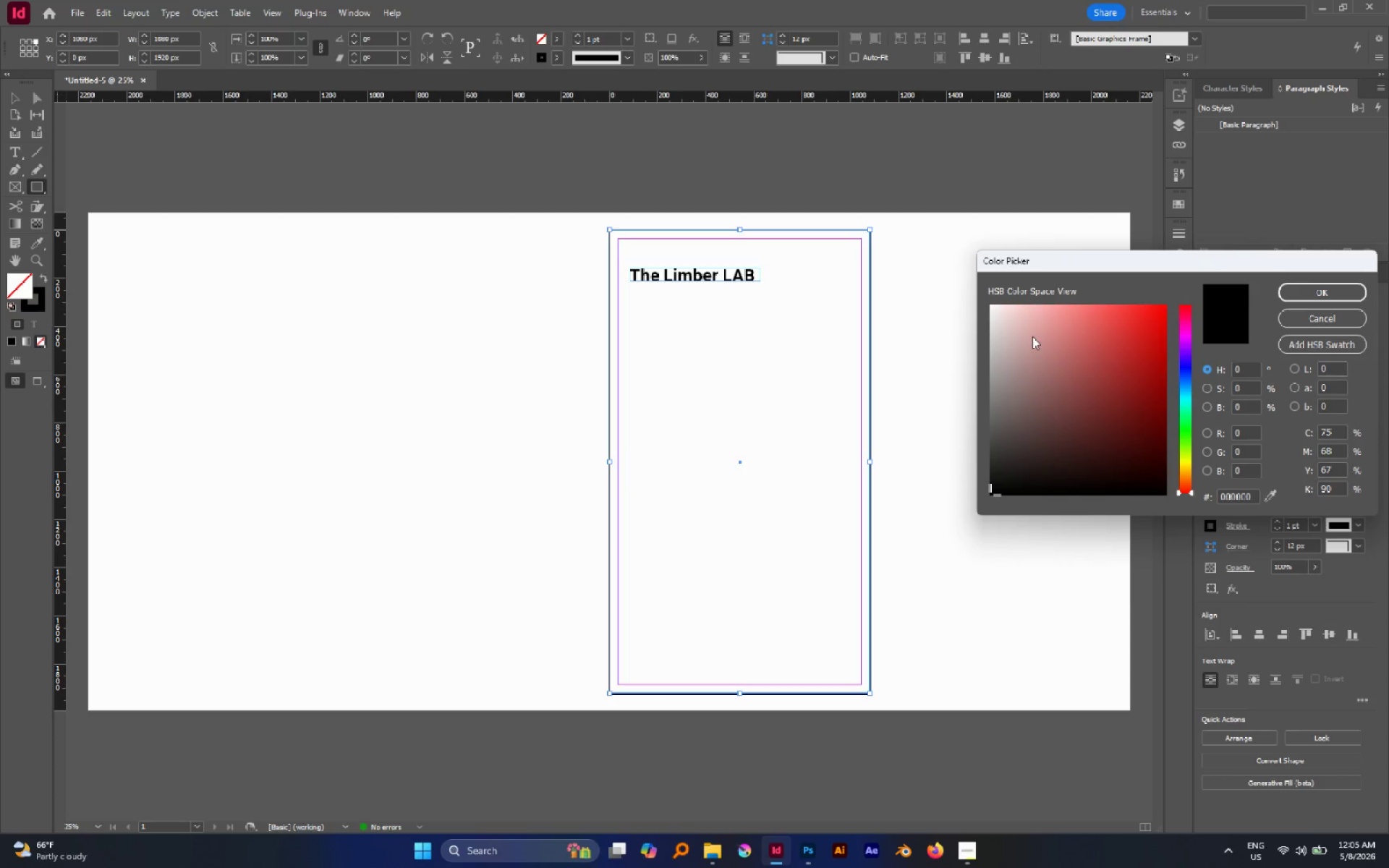 
left_click_drag(start_coordinate=[1032, 336], to_coordinate=[1023, 323])
 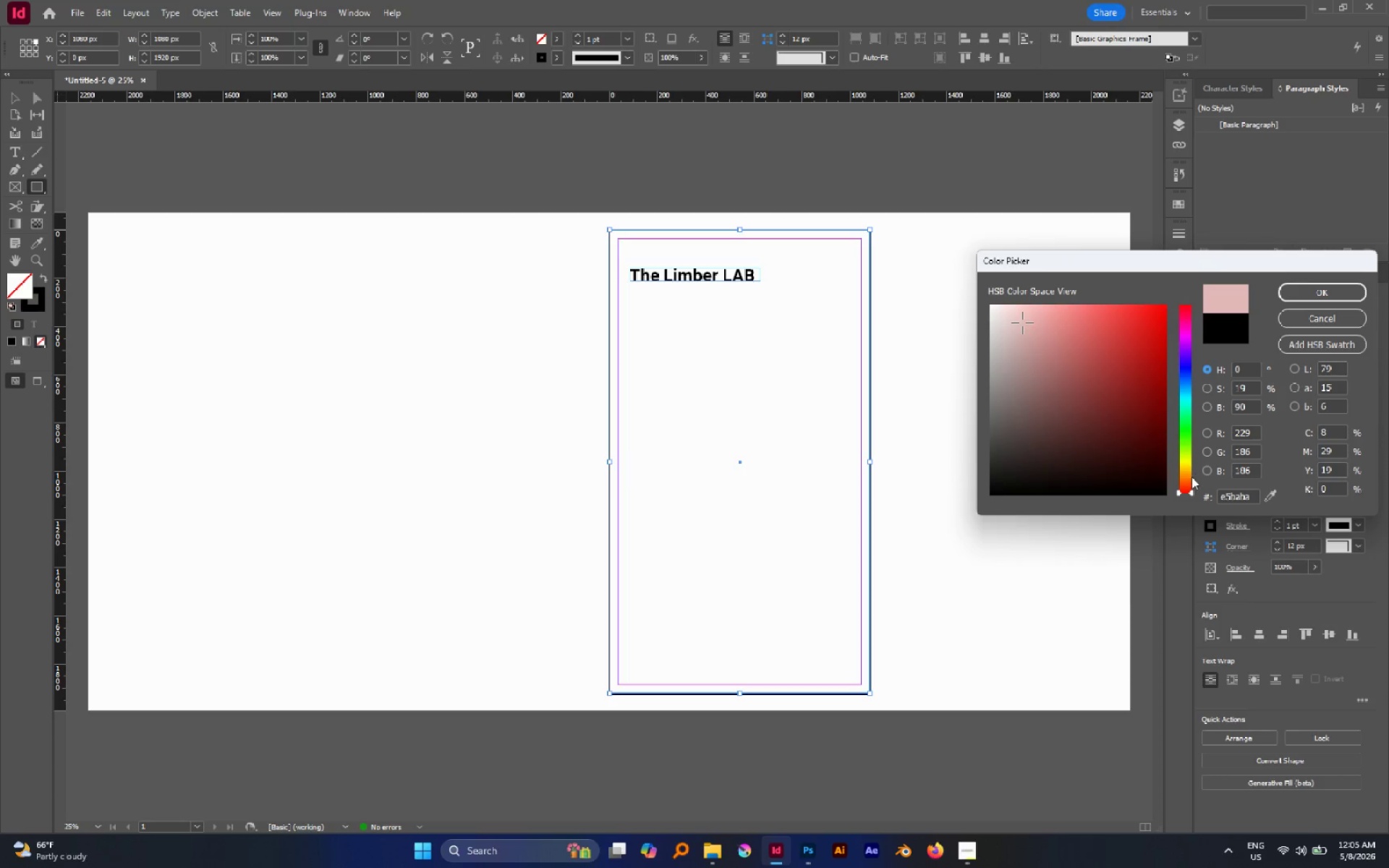 
left_click_drag(start_coordinate=[1191, 477], to_coordinate=[1190, 472])
 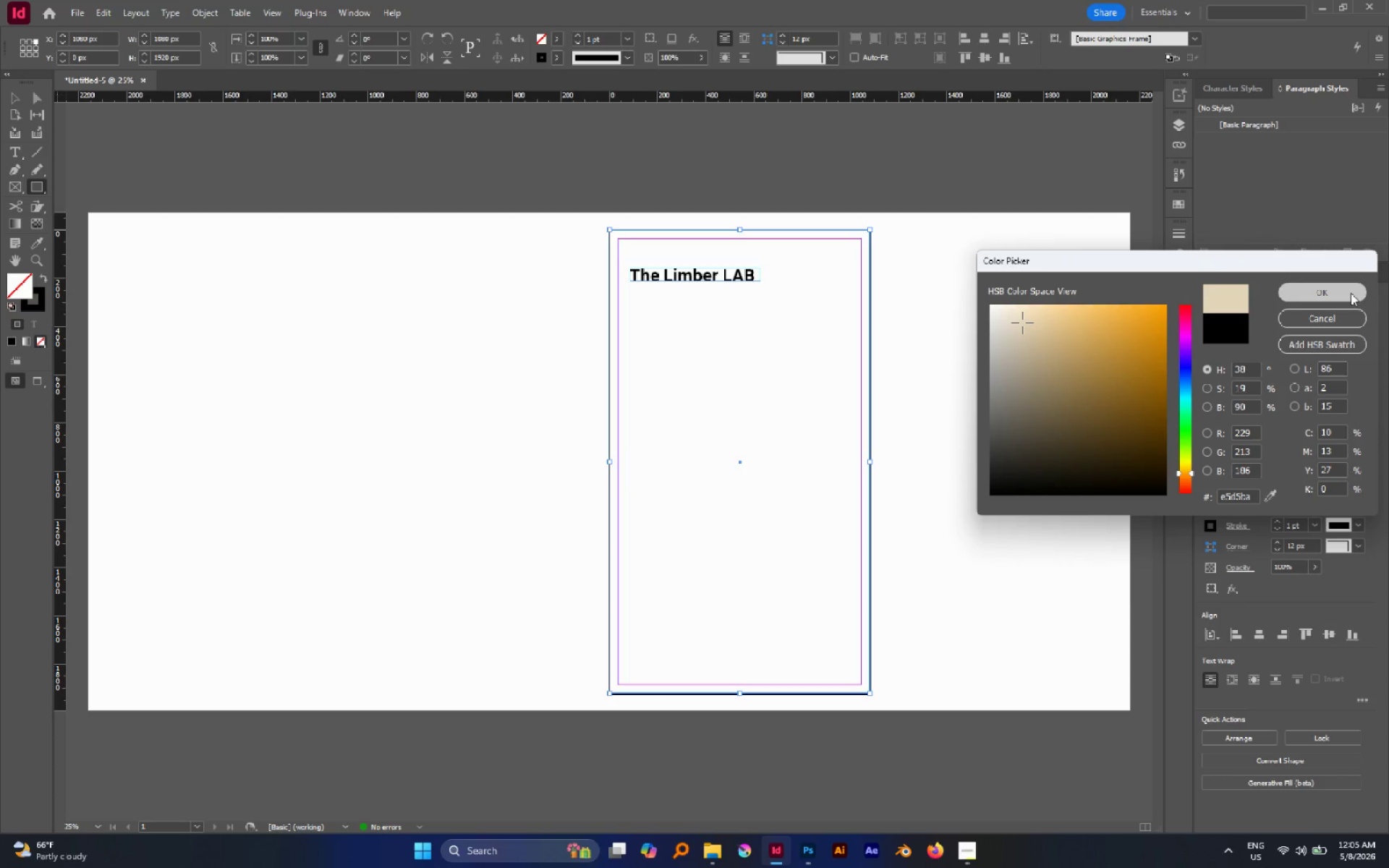 
left_click([1351, 293])
 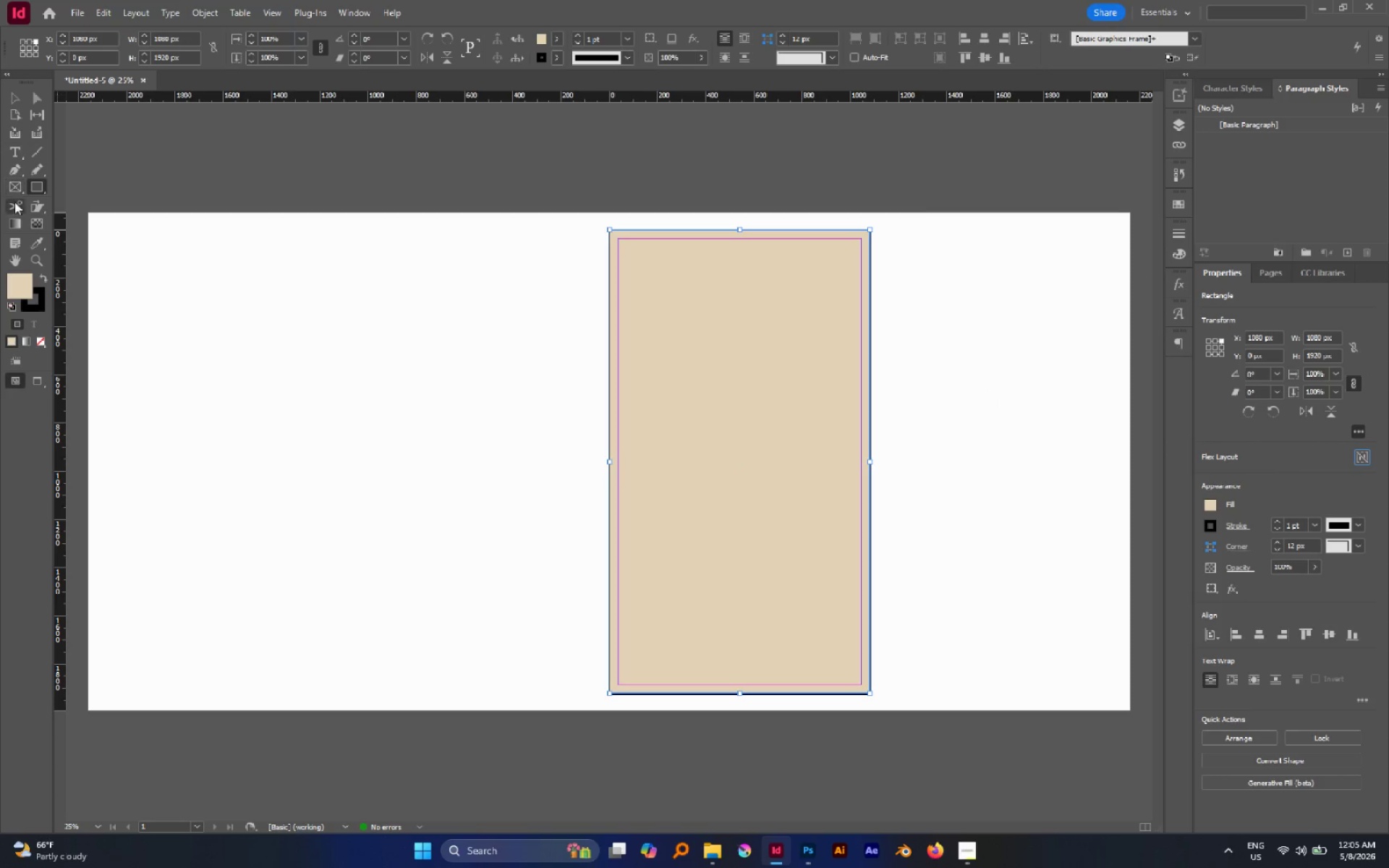 
double_click([19, 276])
 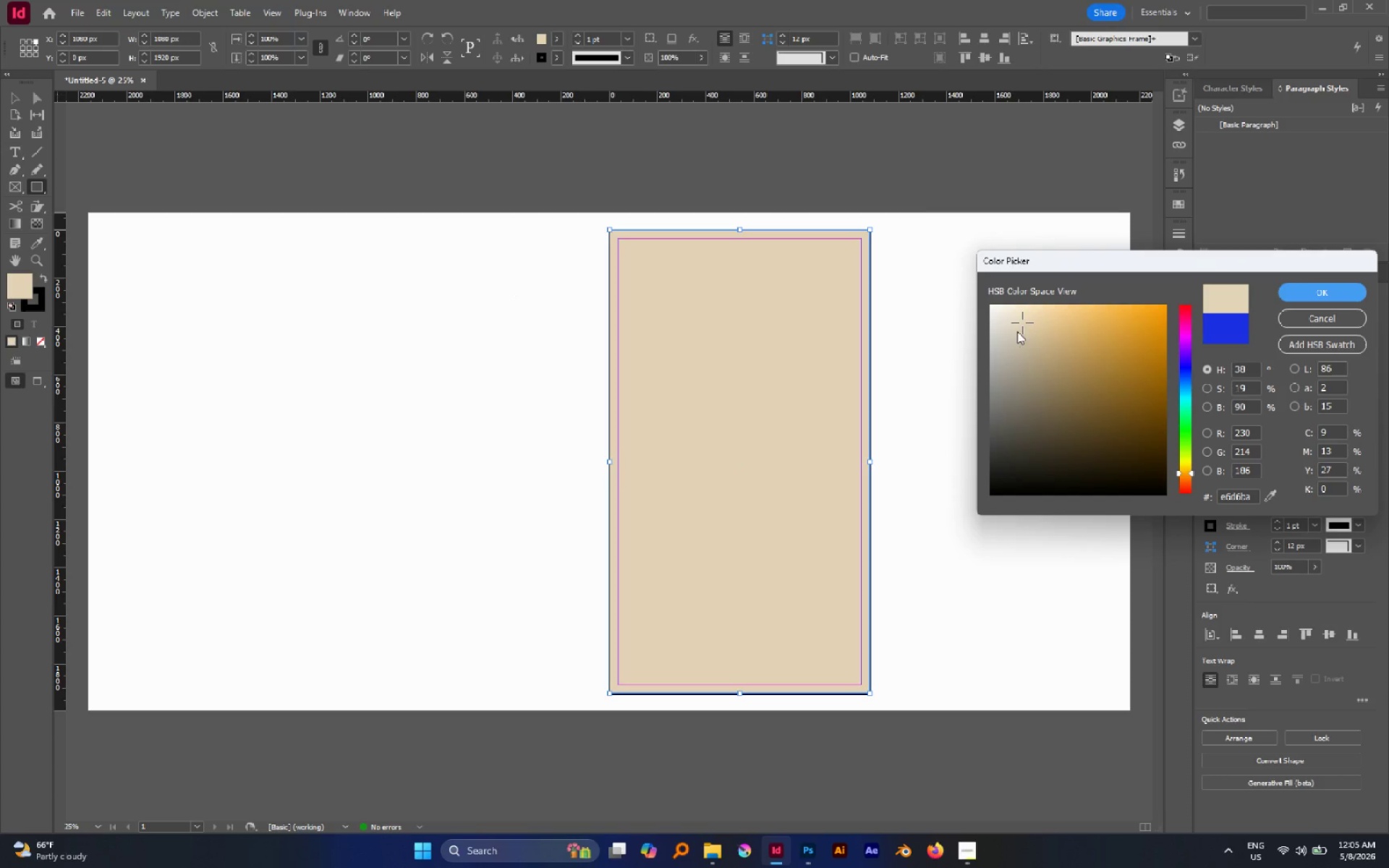 
left_click_drag(start_coordinate=[1013, 320], to_coordinate=[1006, 311])
 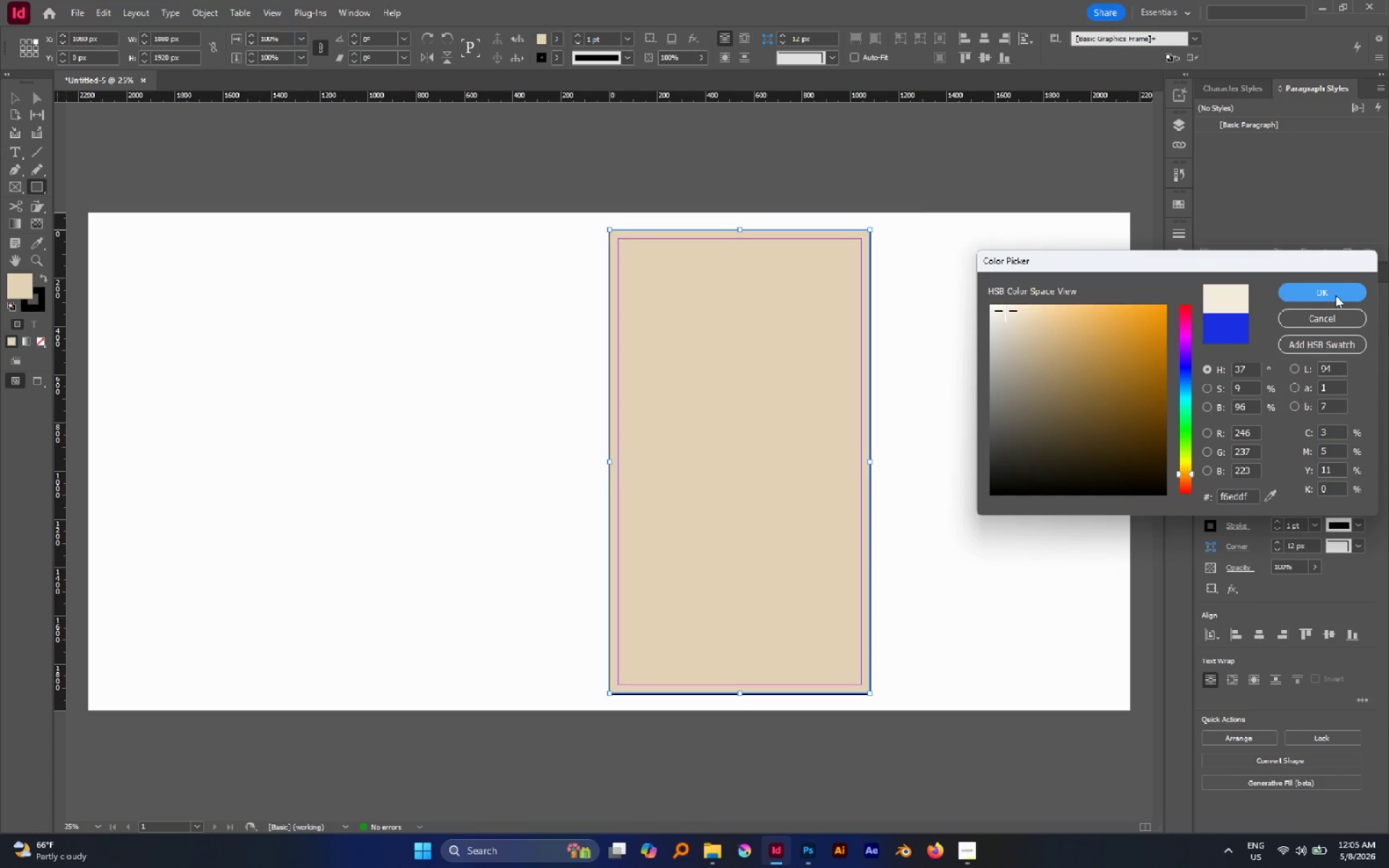 
left_click([1335, 295])
 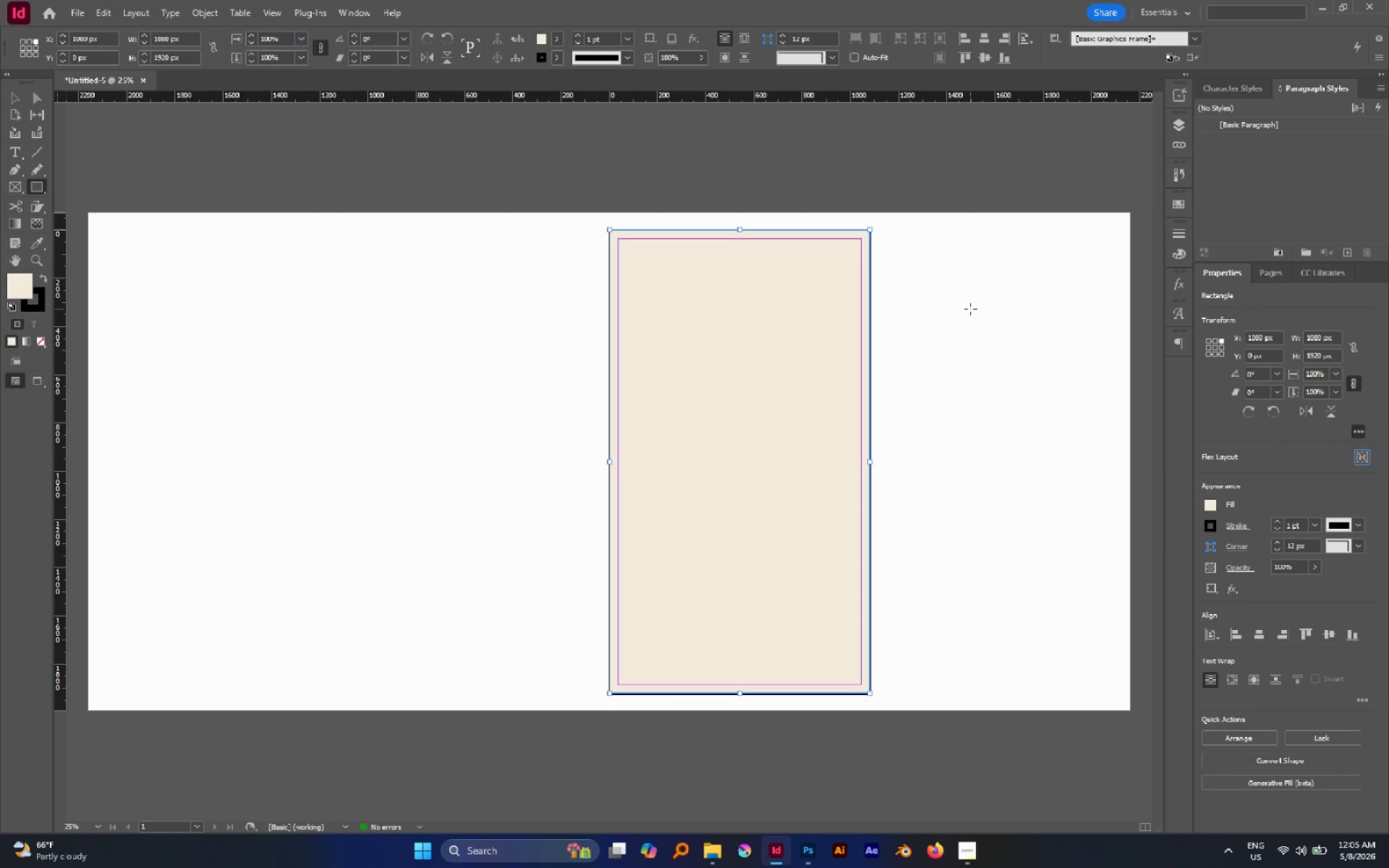 
key(V)
 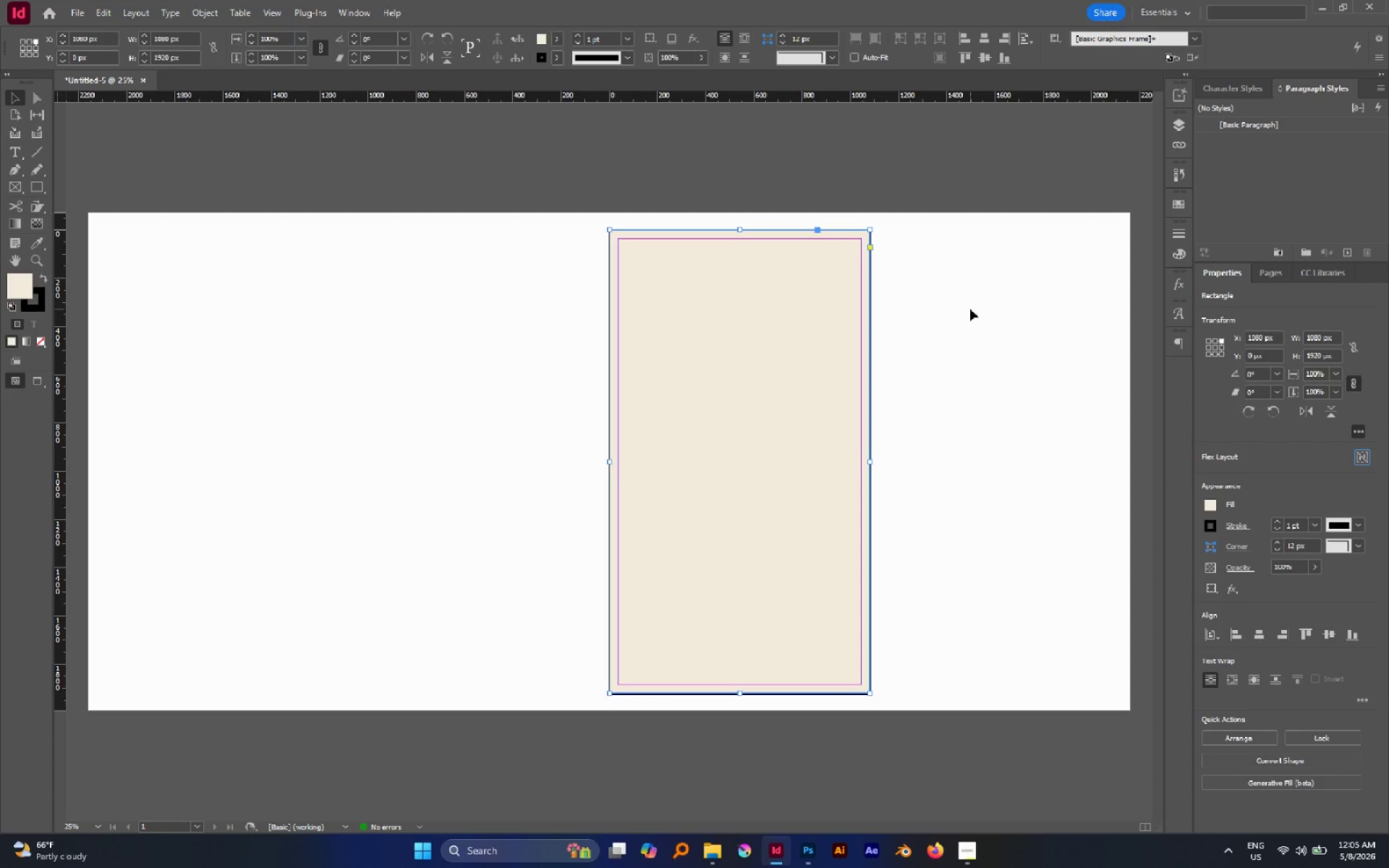 
left_click([970, 309])
 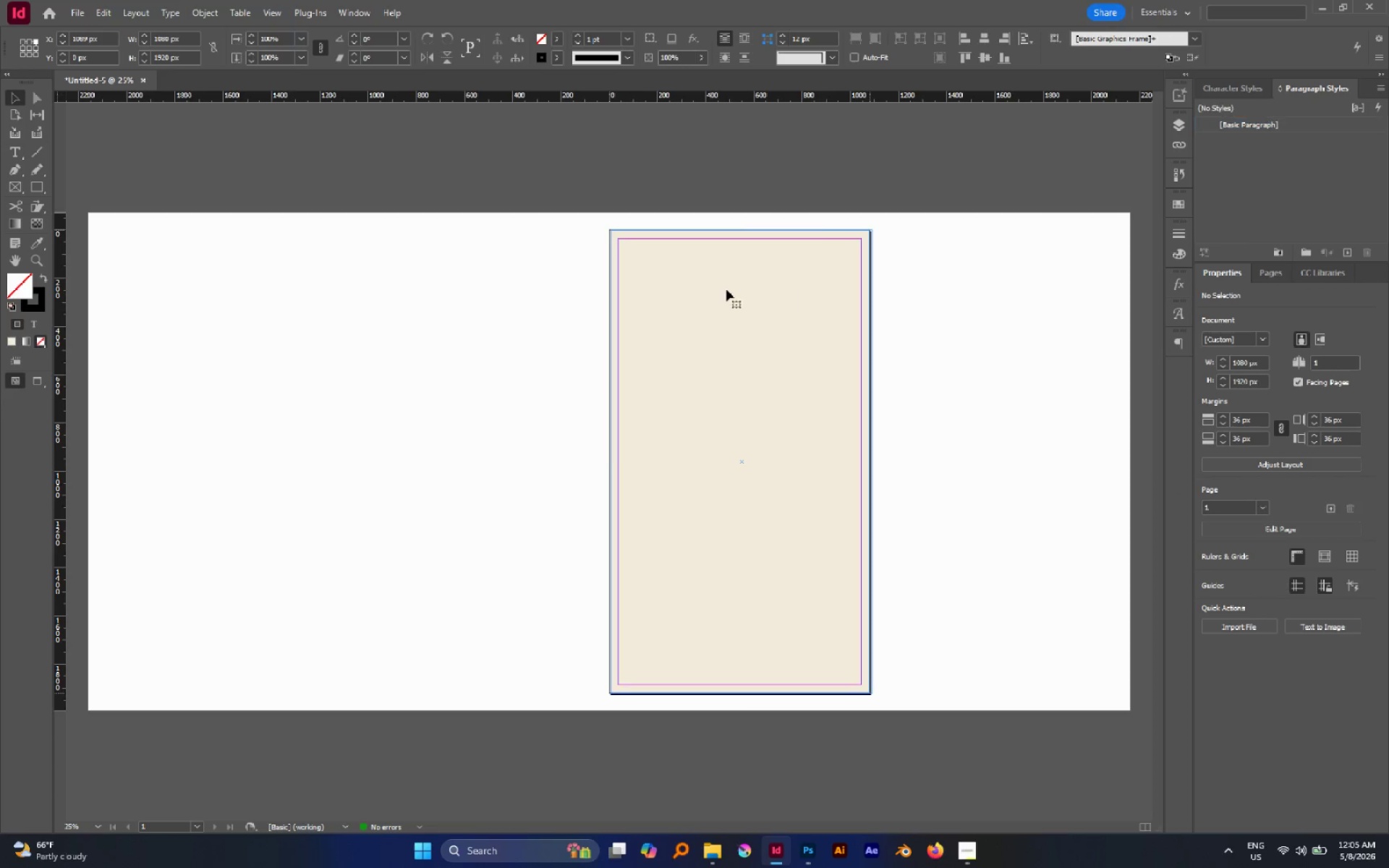 
hold_key(key=ControlLeft, duration=0.34)
 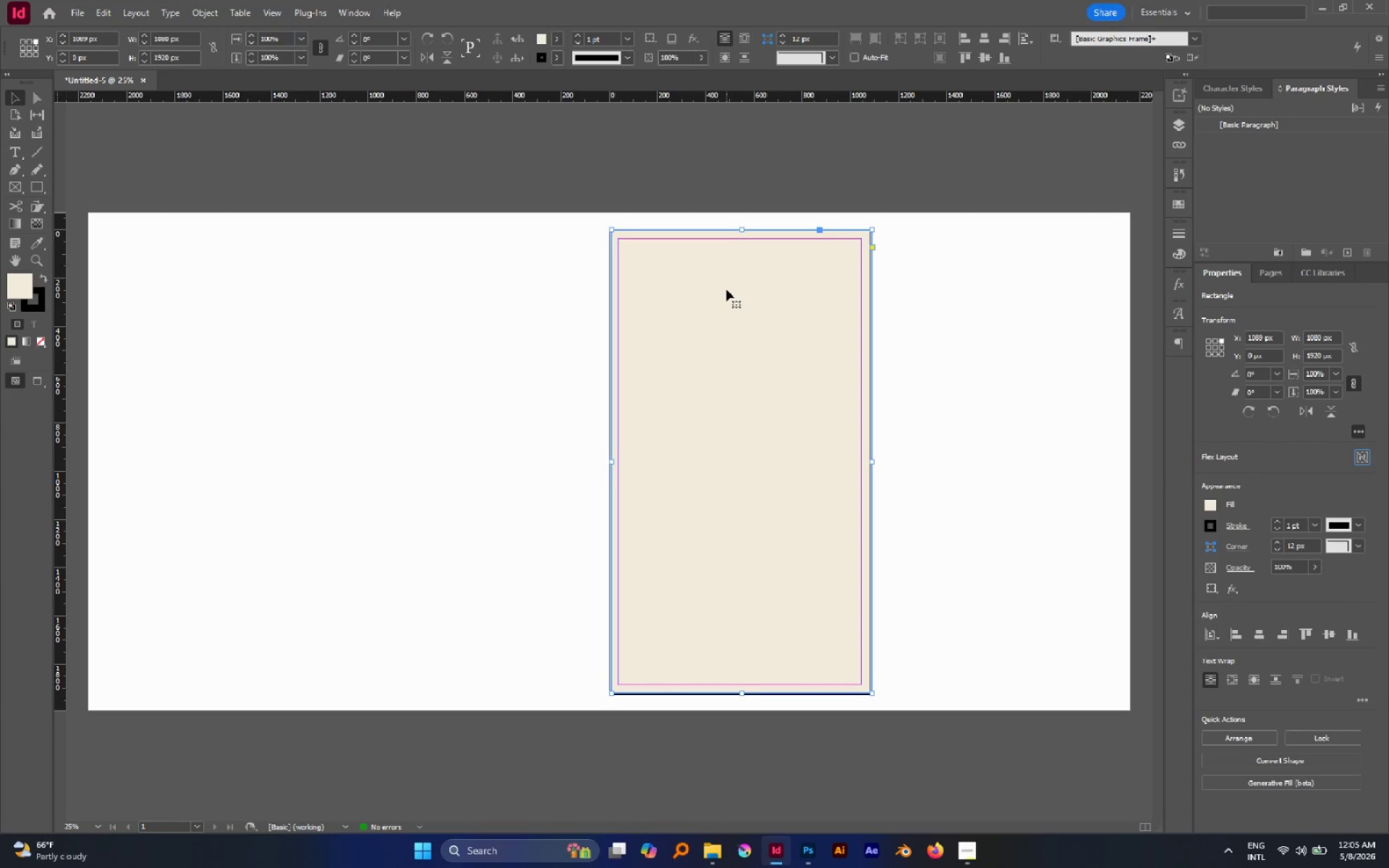 
key(Control+Shift+ShiftLeft)
 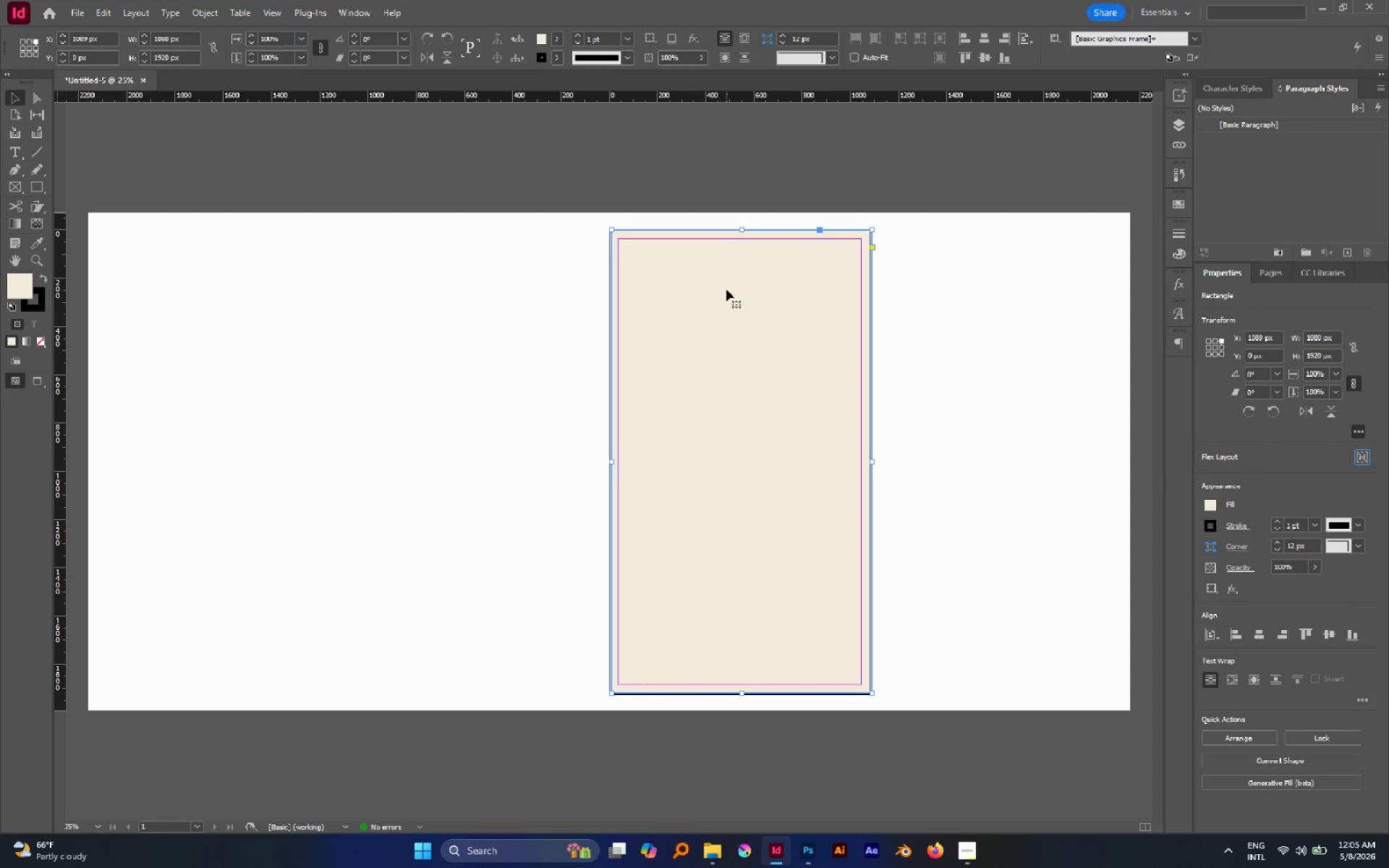 
key(Control+Z)
 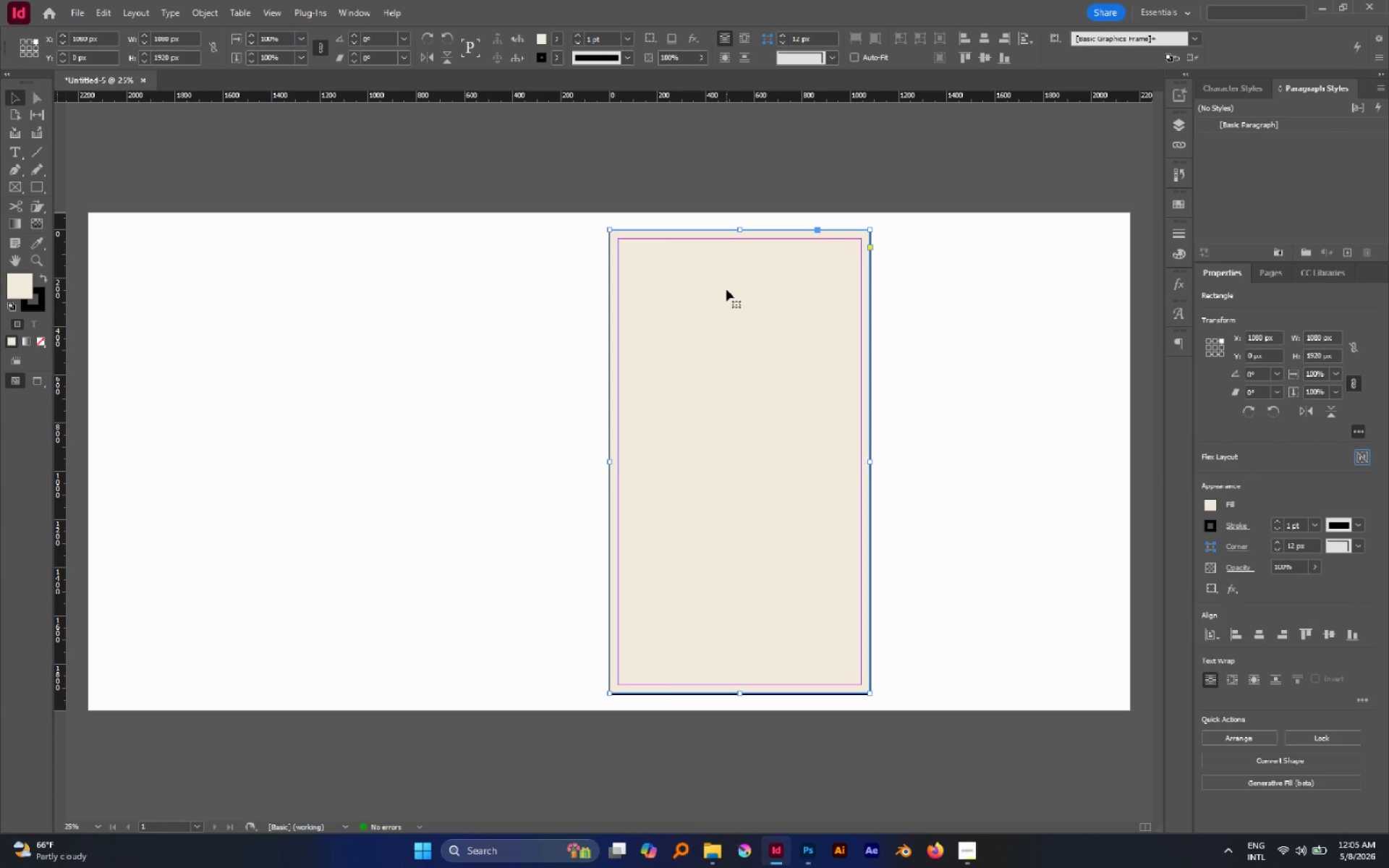 
key(Control+Shift+BracketLeft)
 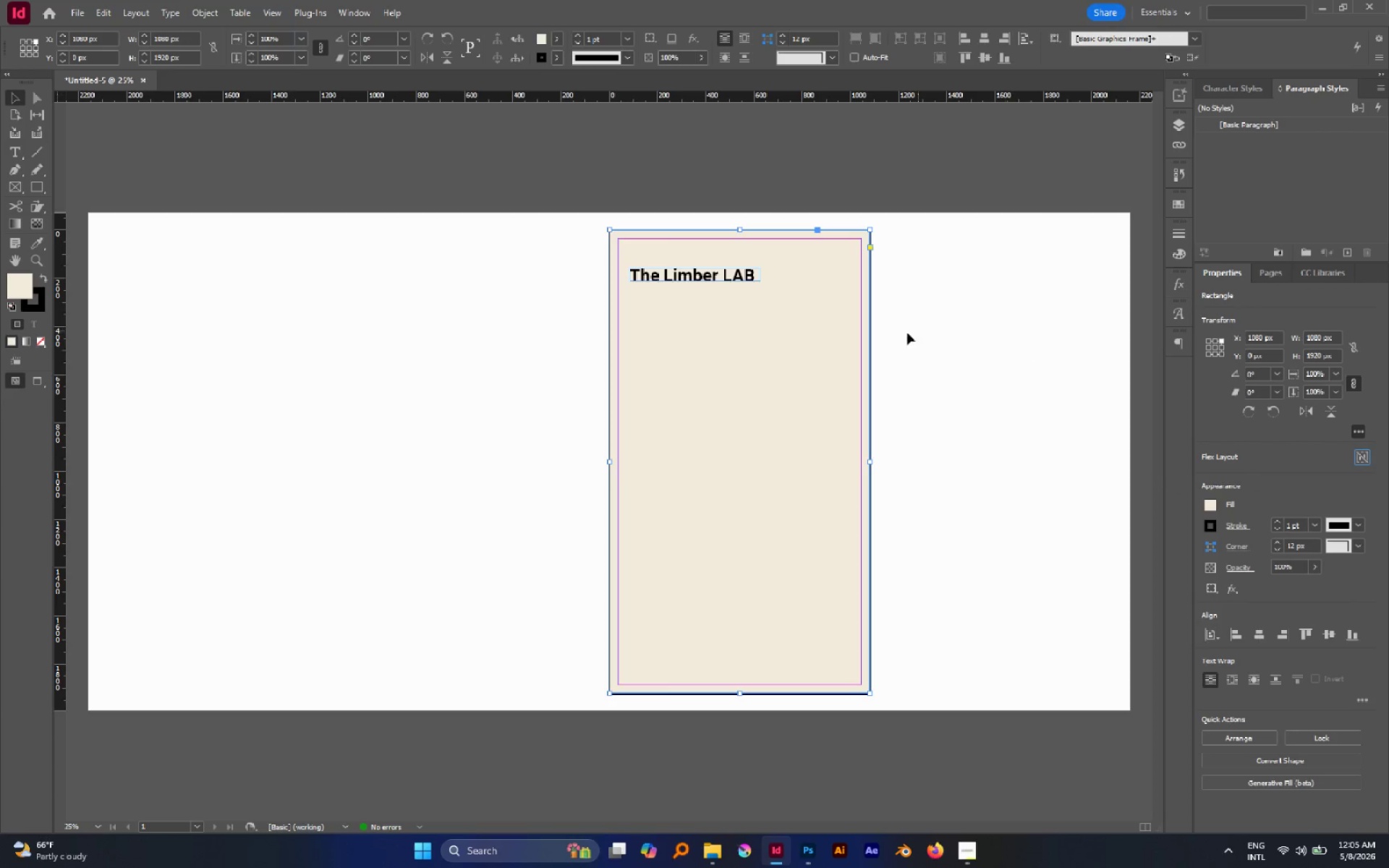 
left_click([951, 354])
 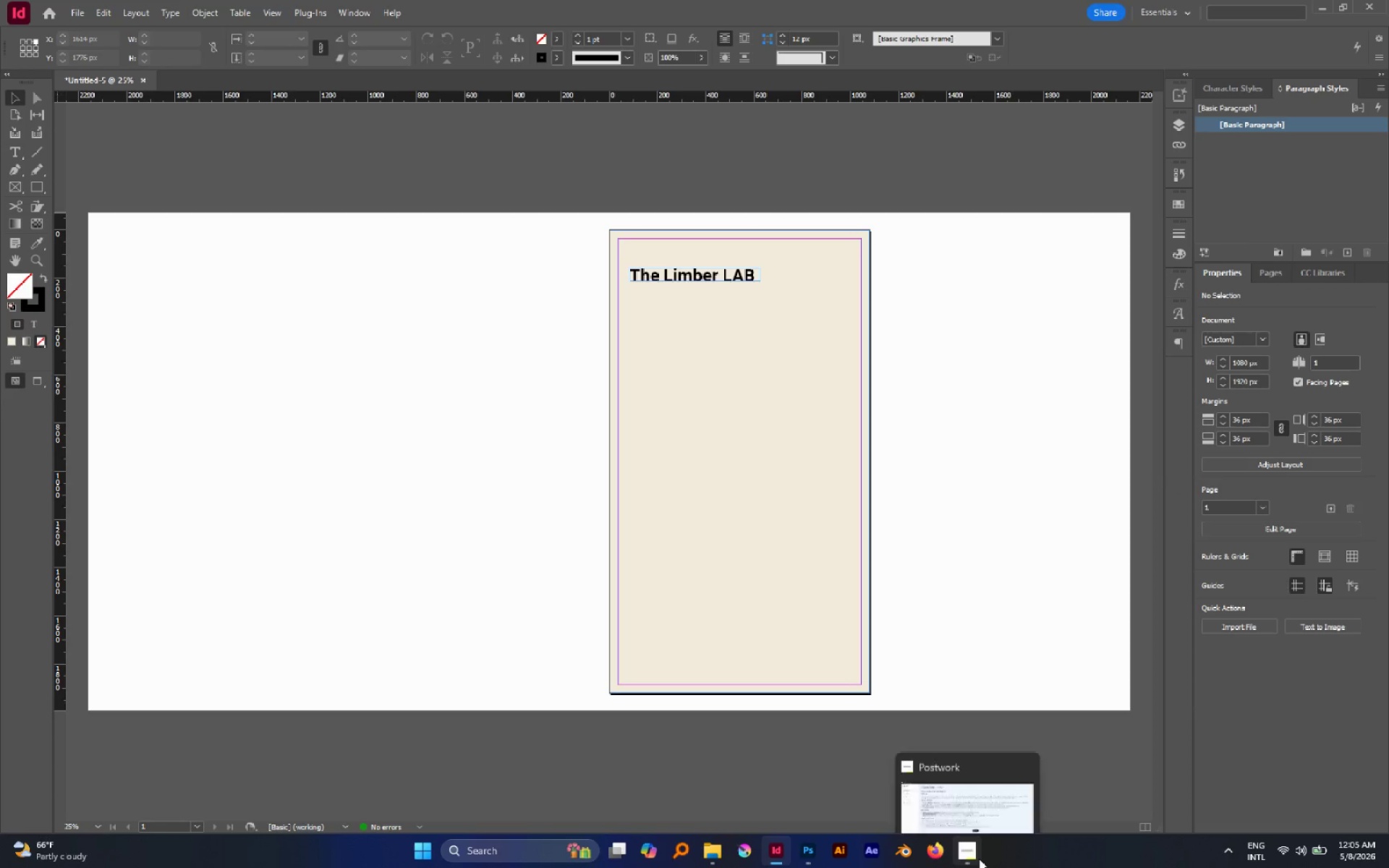 
left_click([944, 808])